 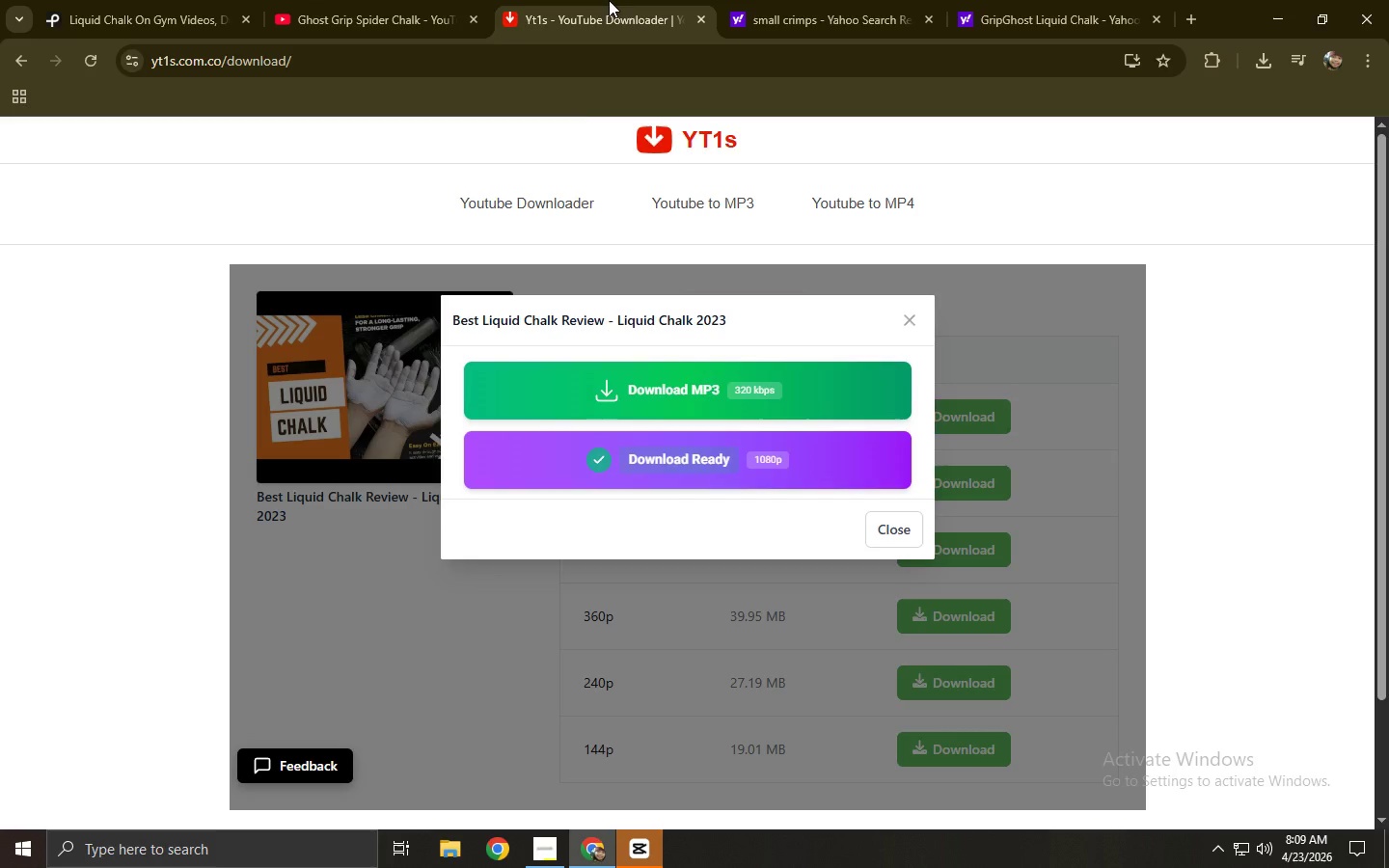 
left_click([403, 0])
 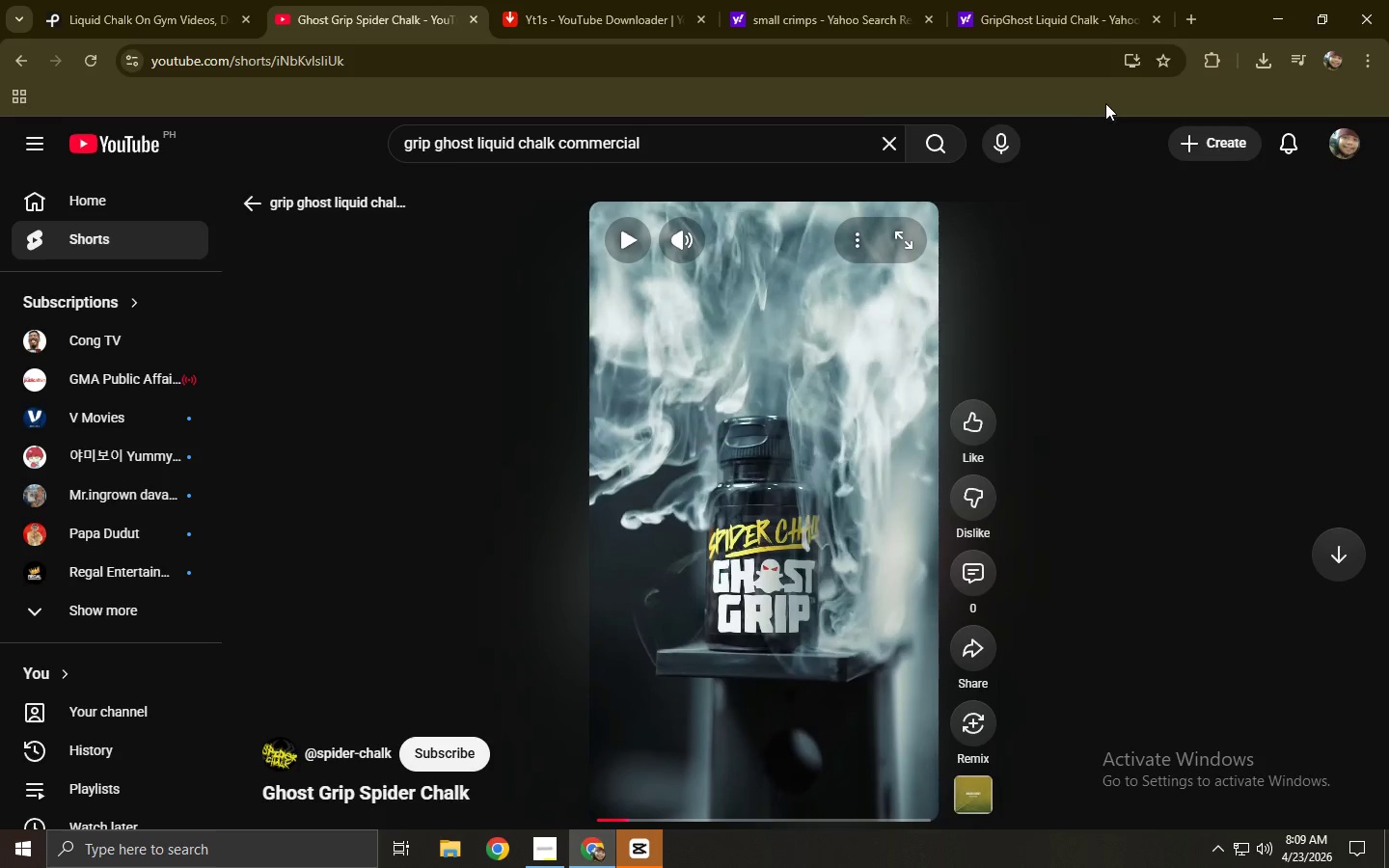 
left_click([1267, 57])
 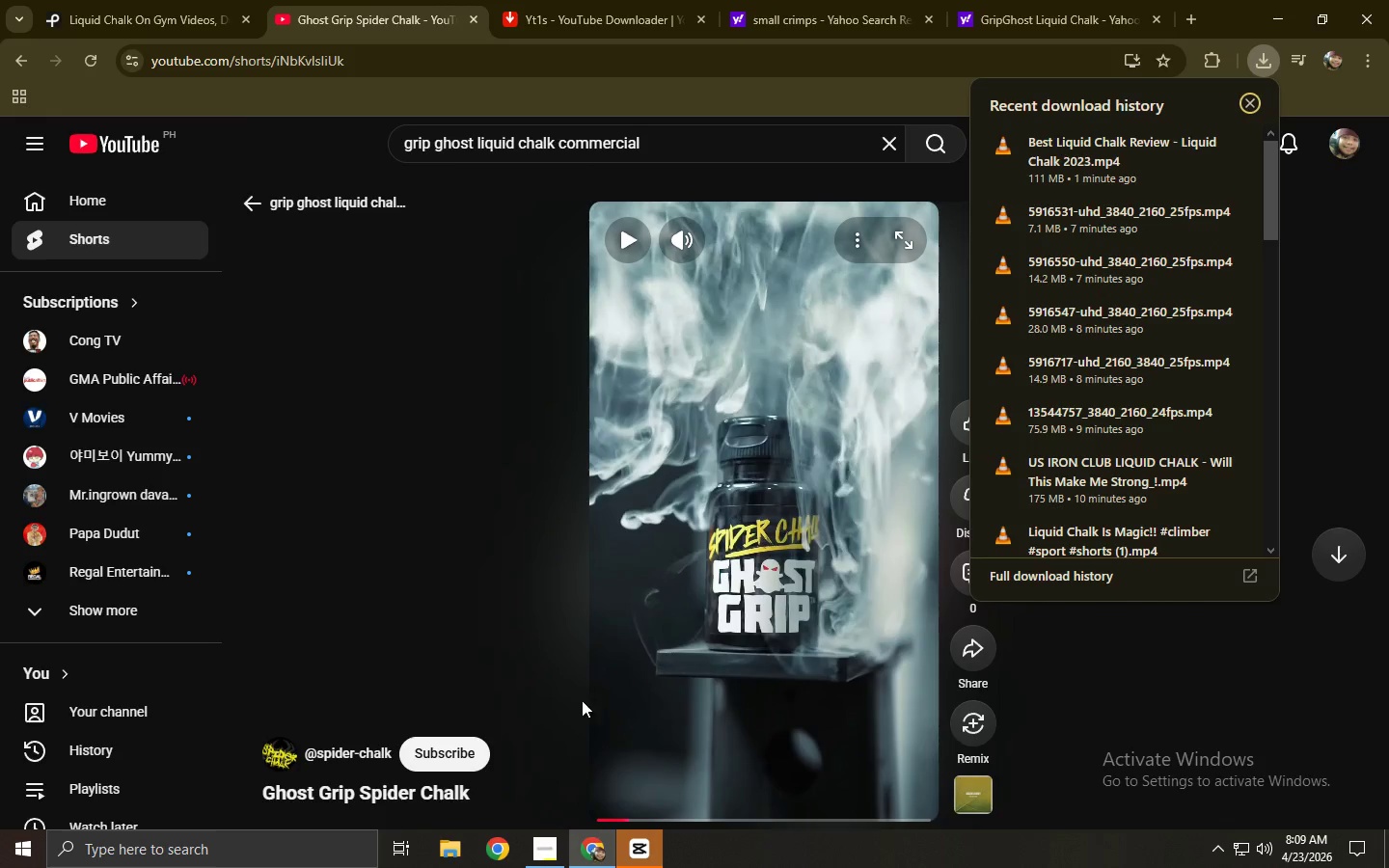 
left_click([649, 854])
 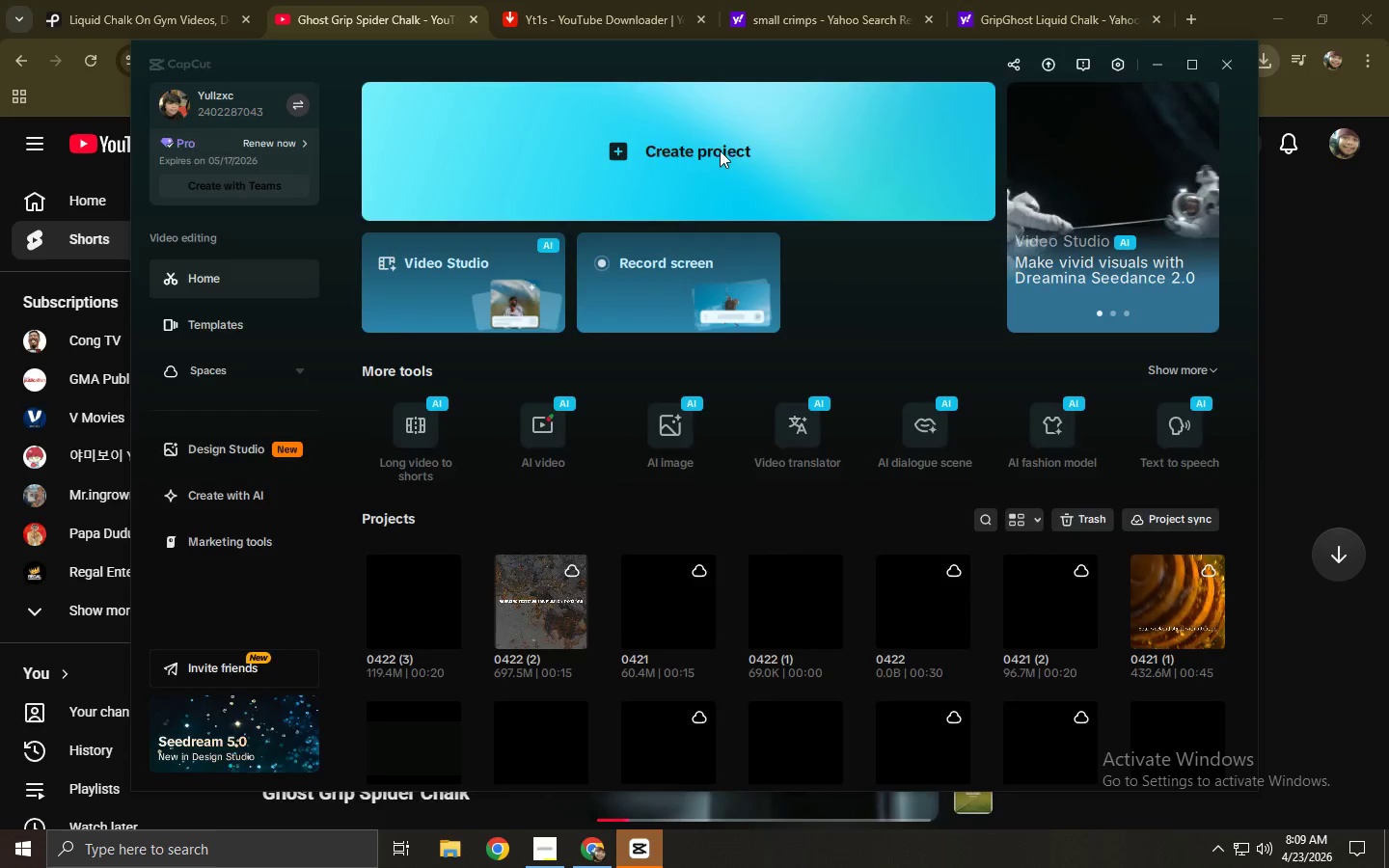 
key(Alt+AltLeft)
 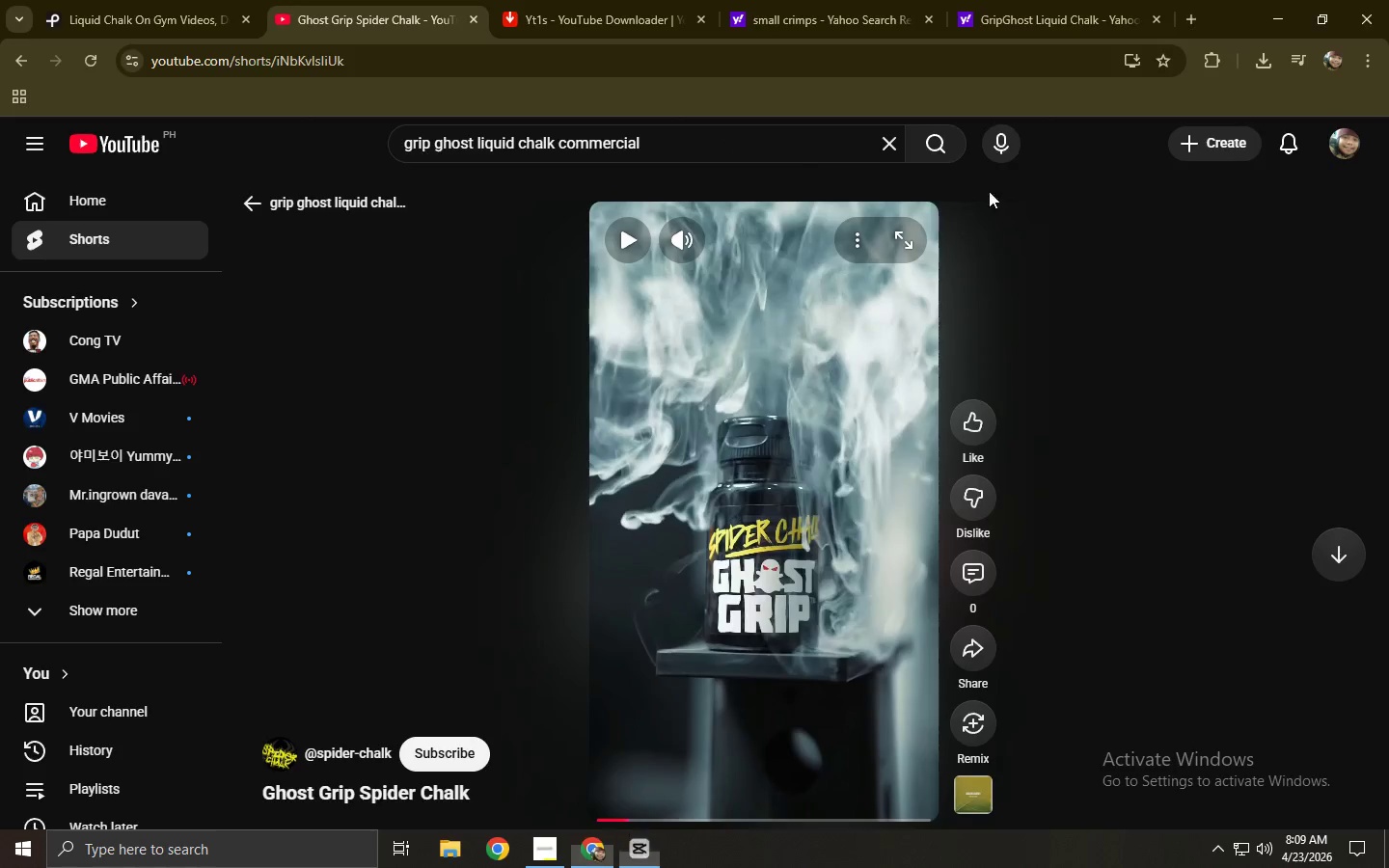 
key(Alt+Tab)